 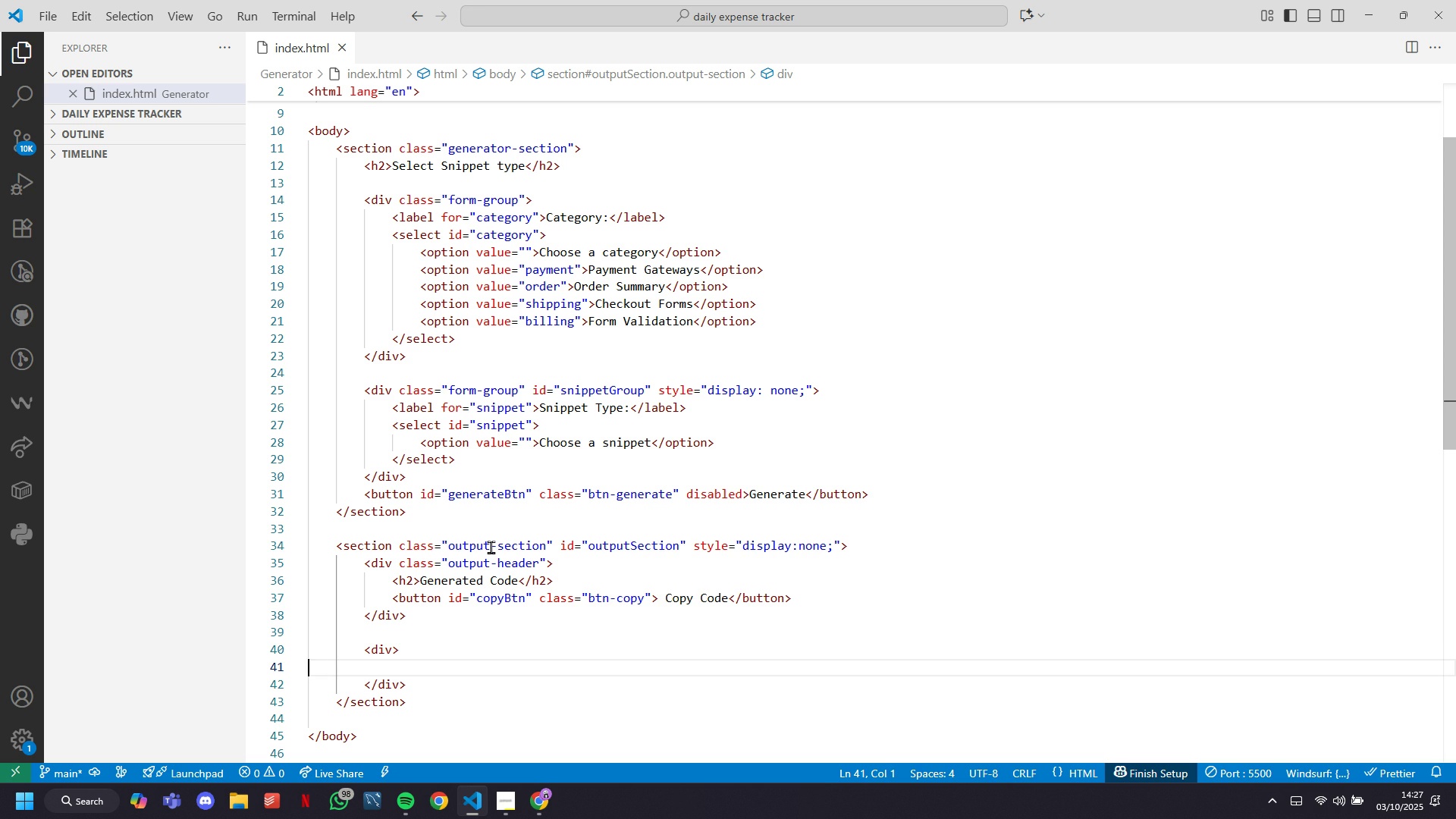 
key(ArrowLeft)
 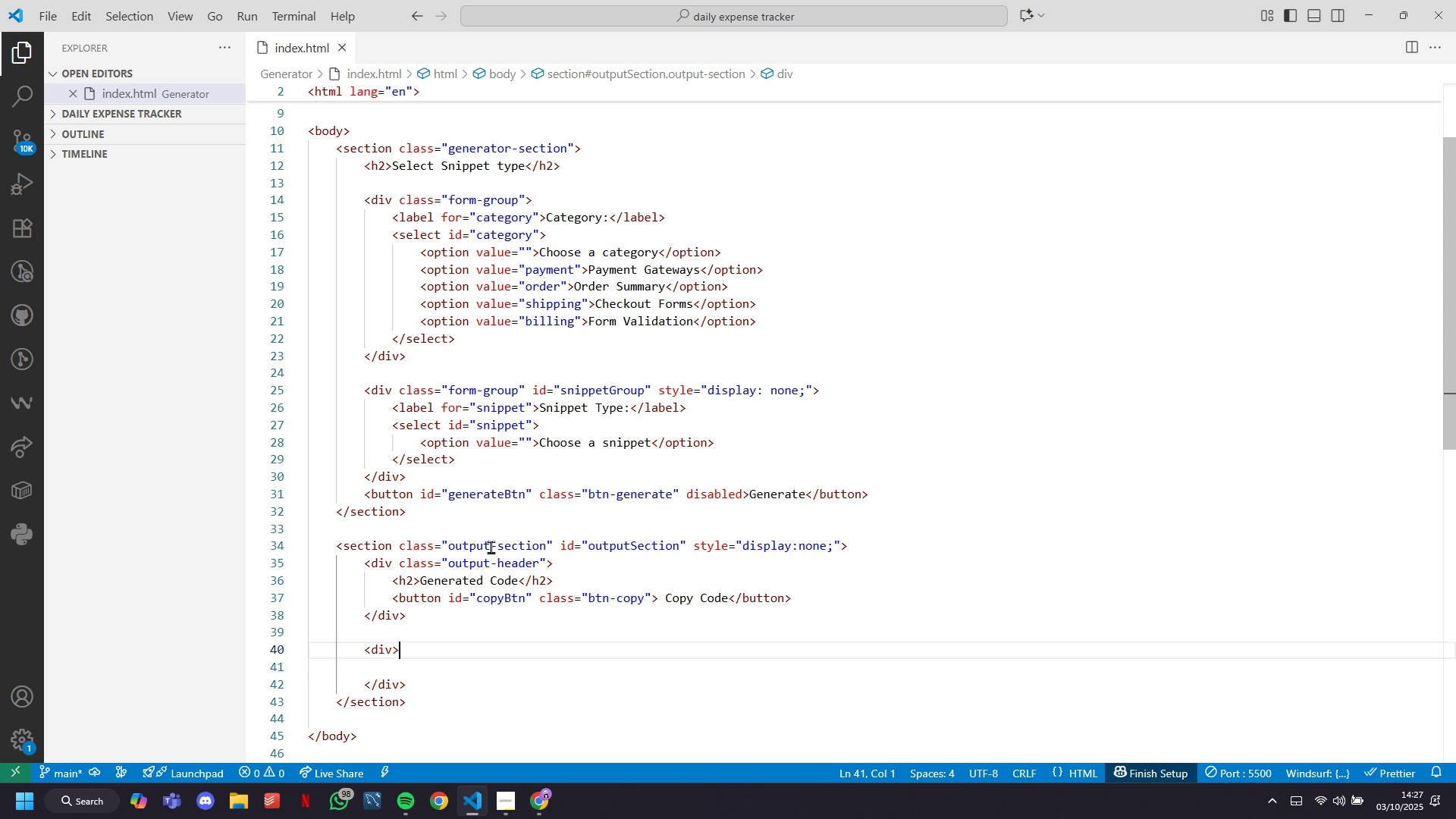 
key(ArrowLeft)
 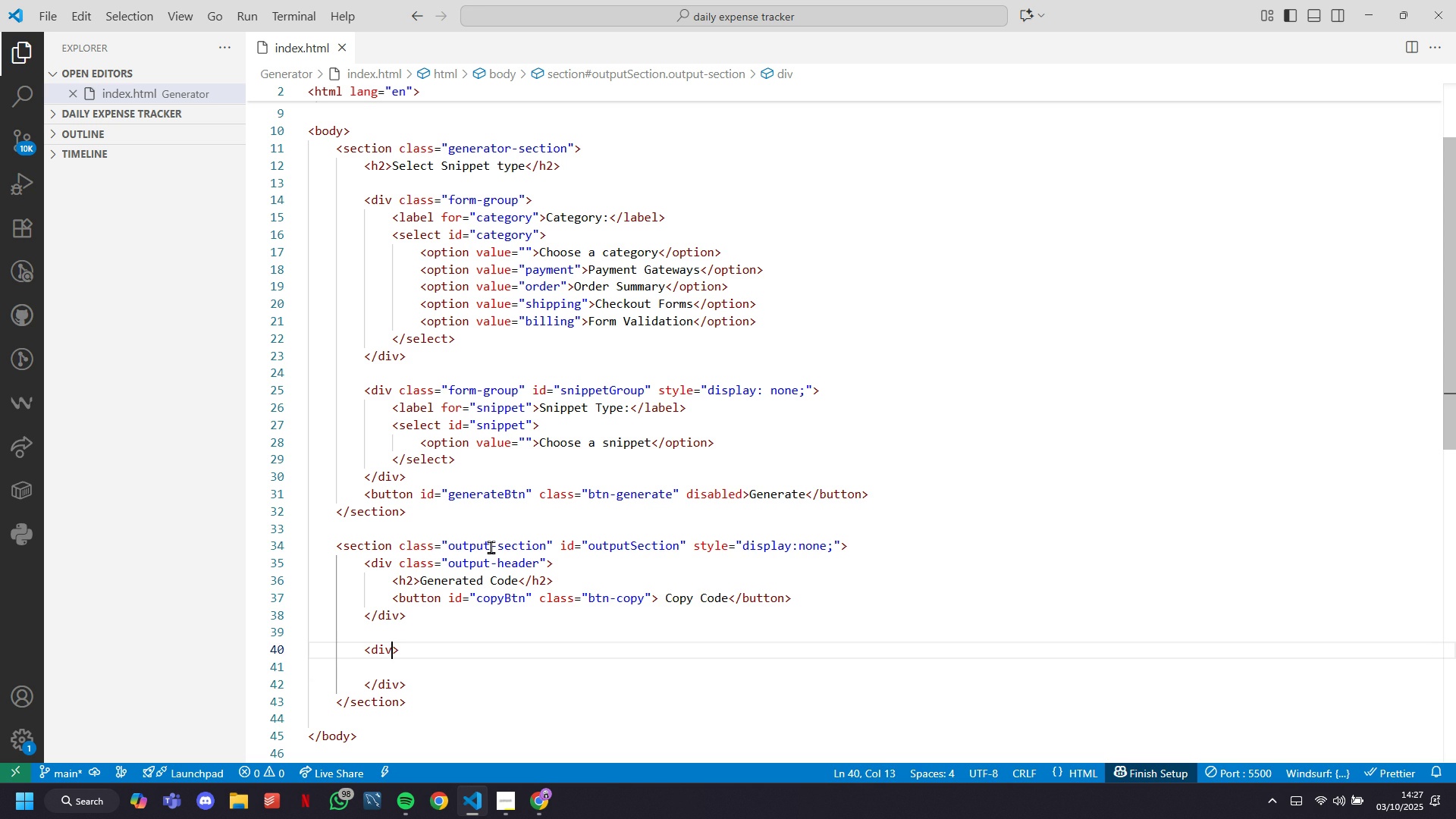 
key(ArrowLeft)
 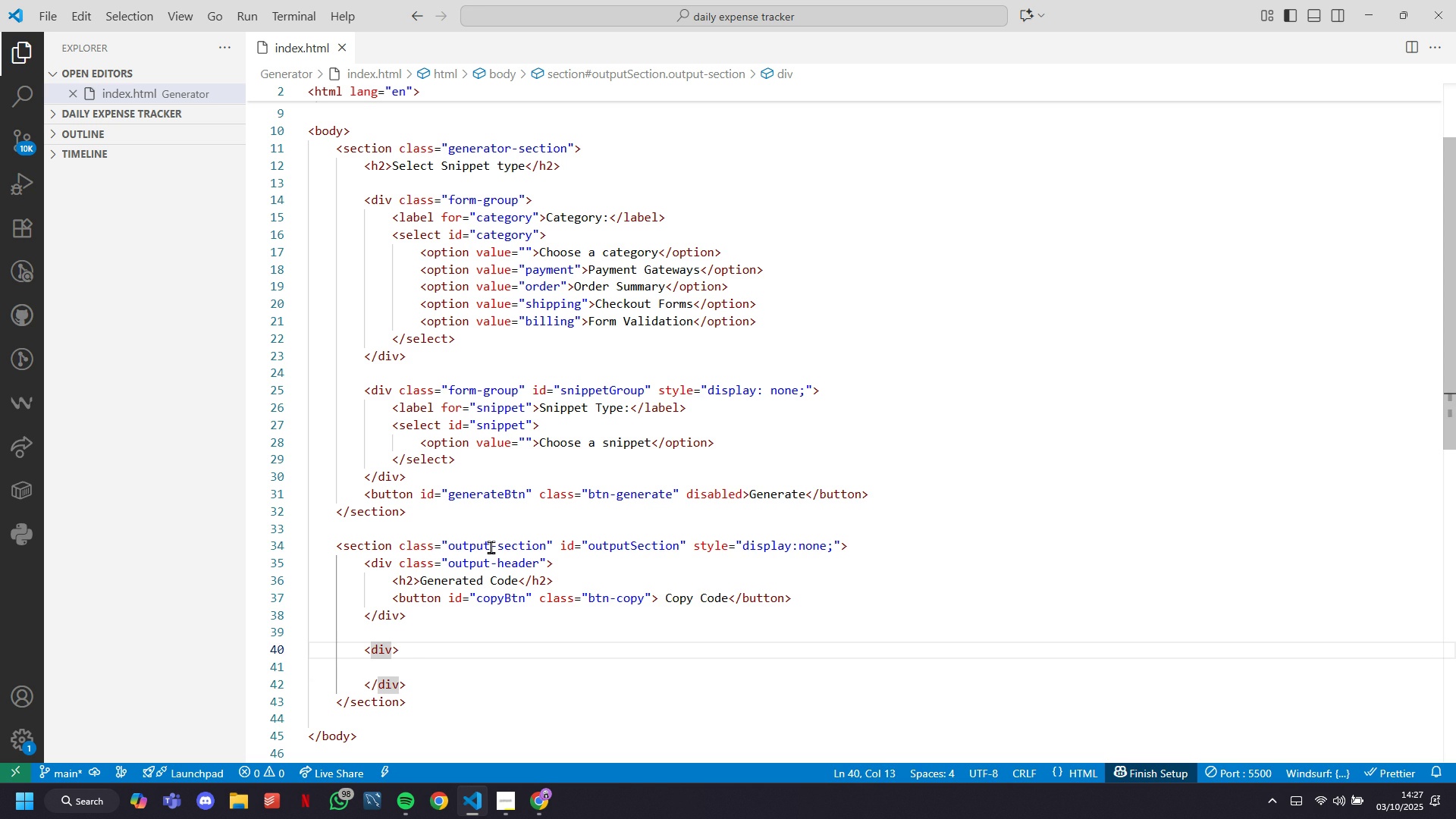 
type( class=)
 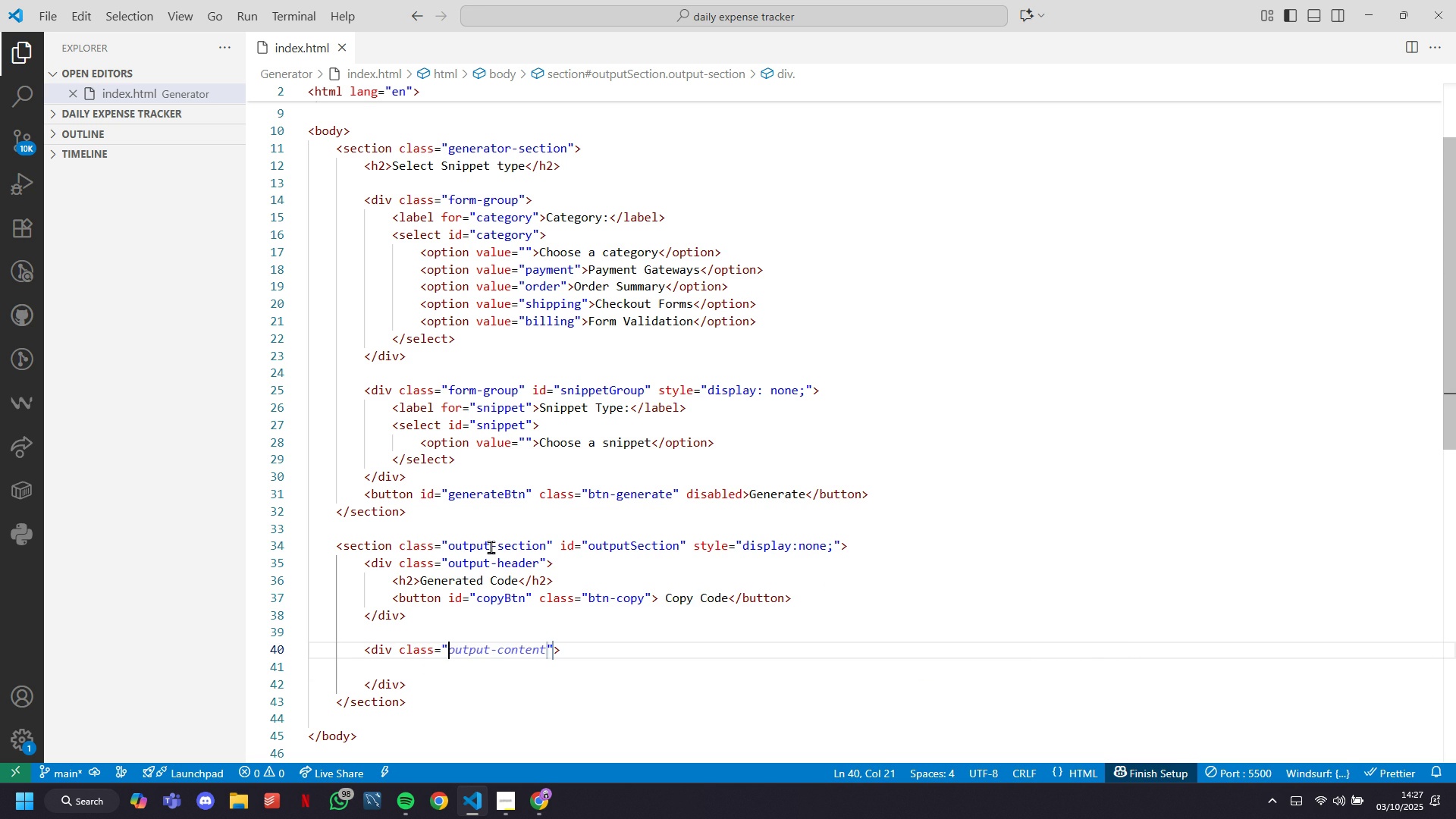 
type(code-info)
 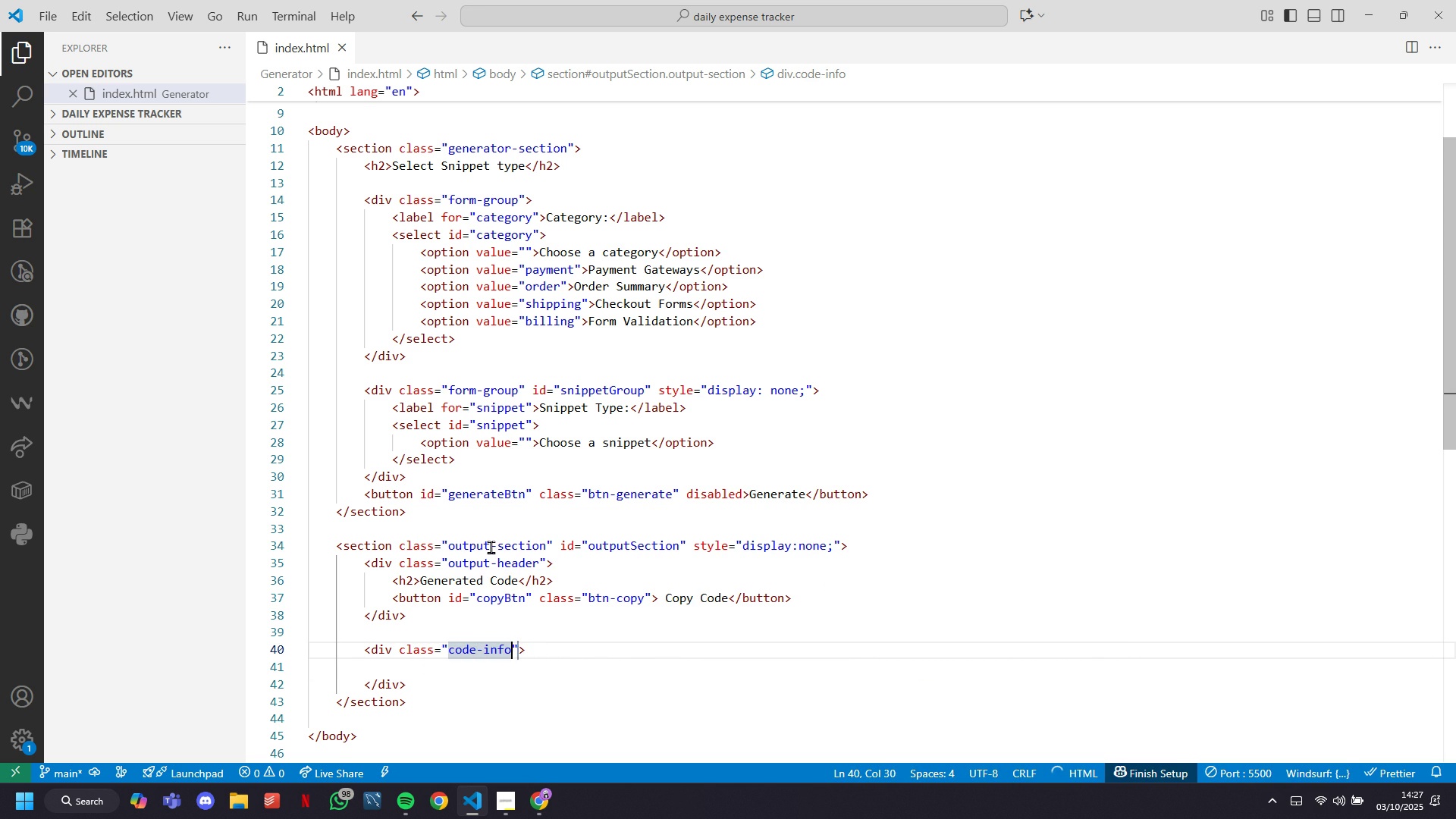 
key(ArrowRight)
 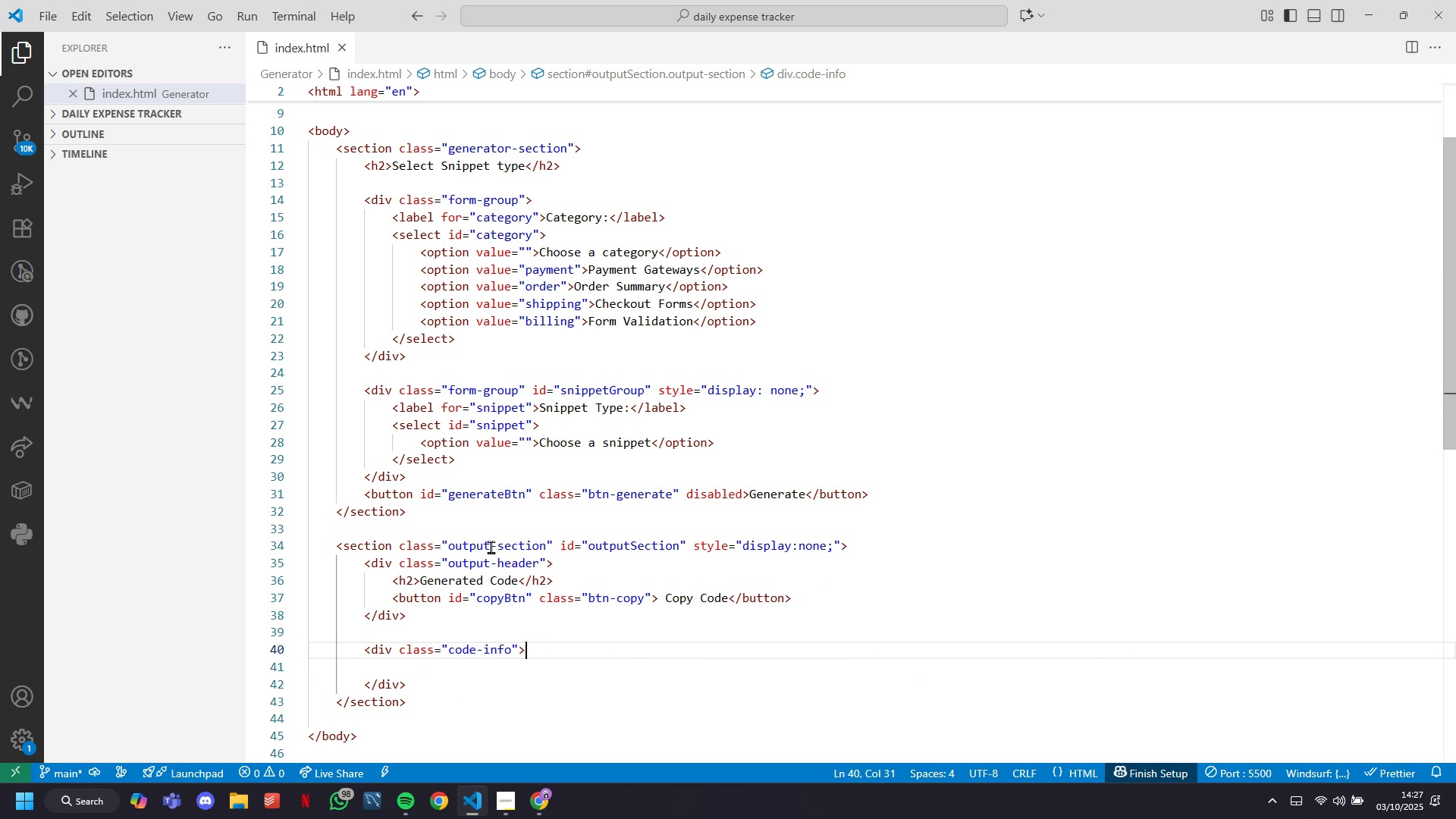 
key(ArrowRight)
 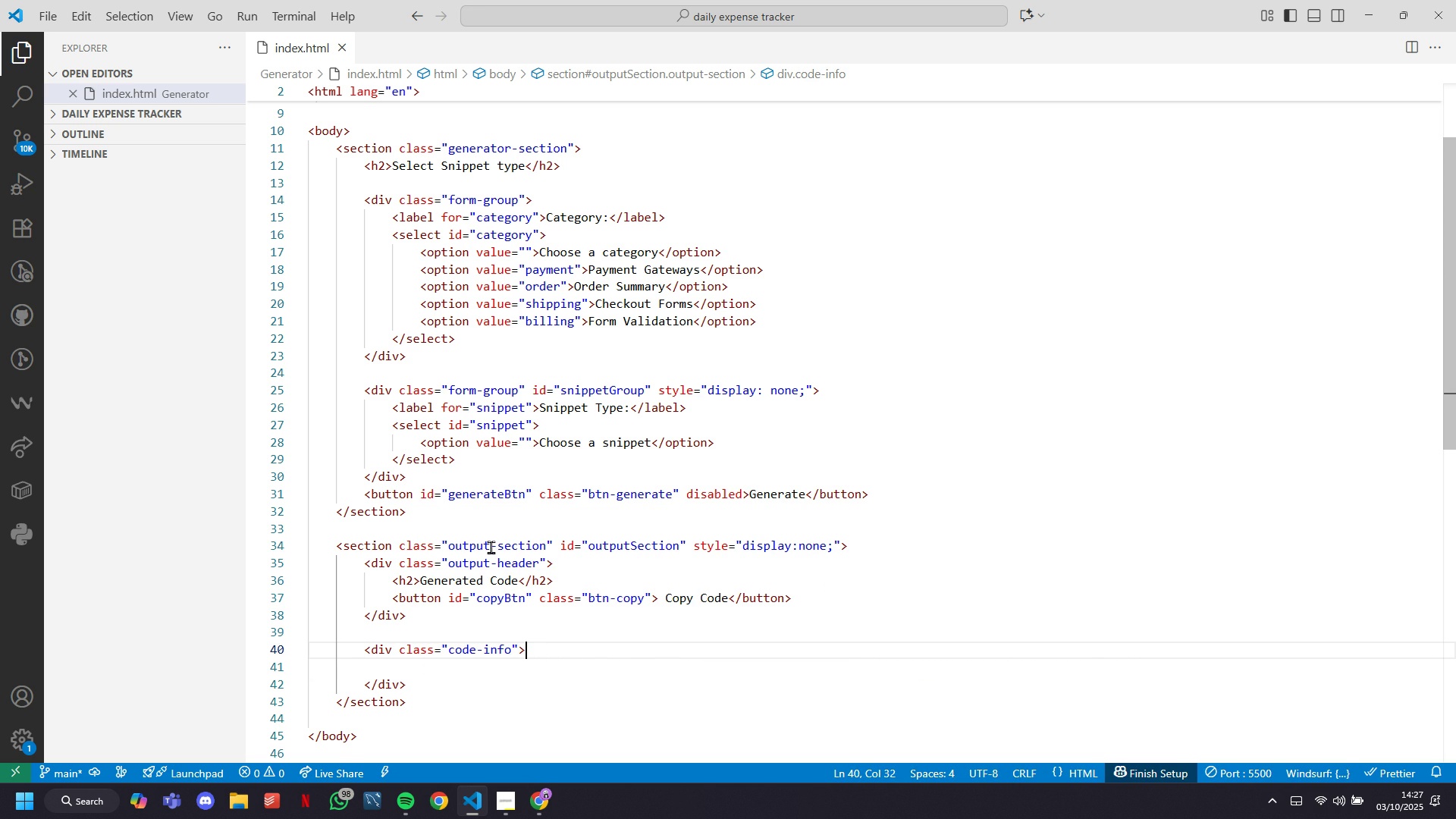 
key(Enter)
 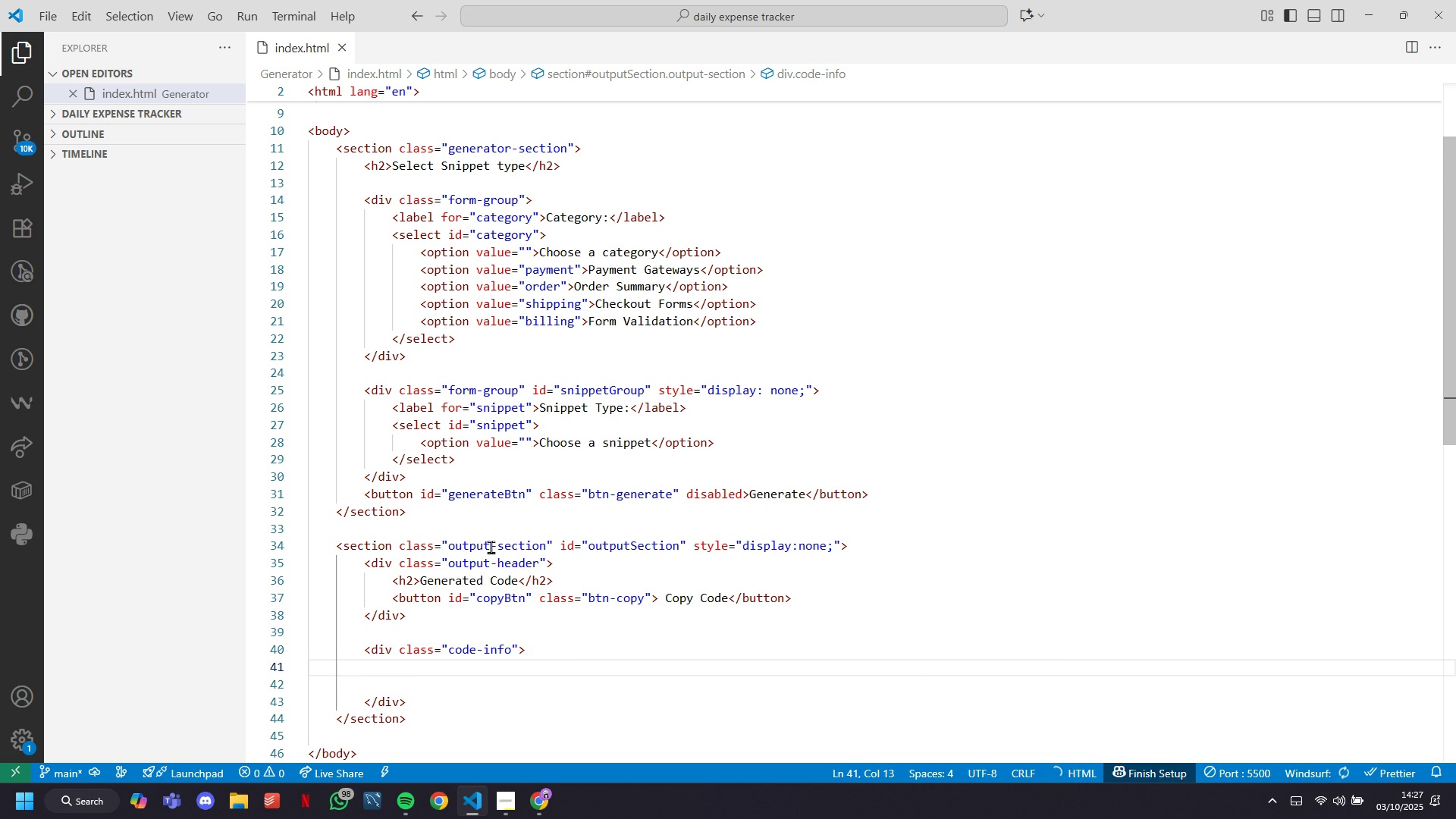 
type(span)
key(Tab)
type( )
 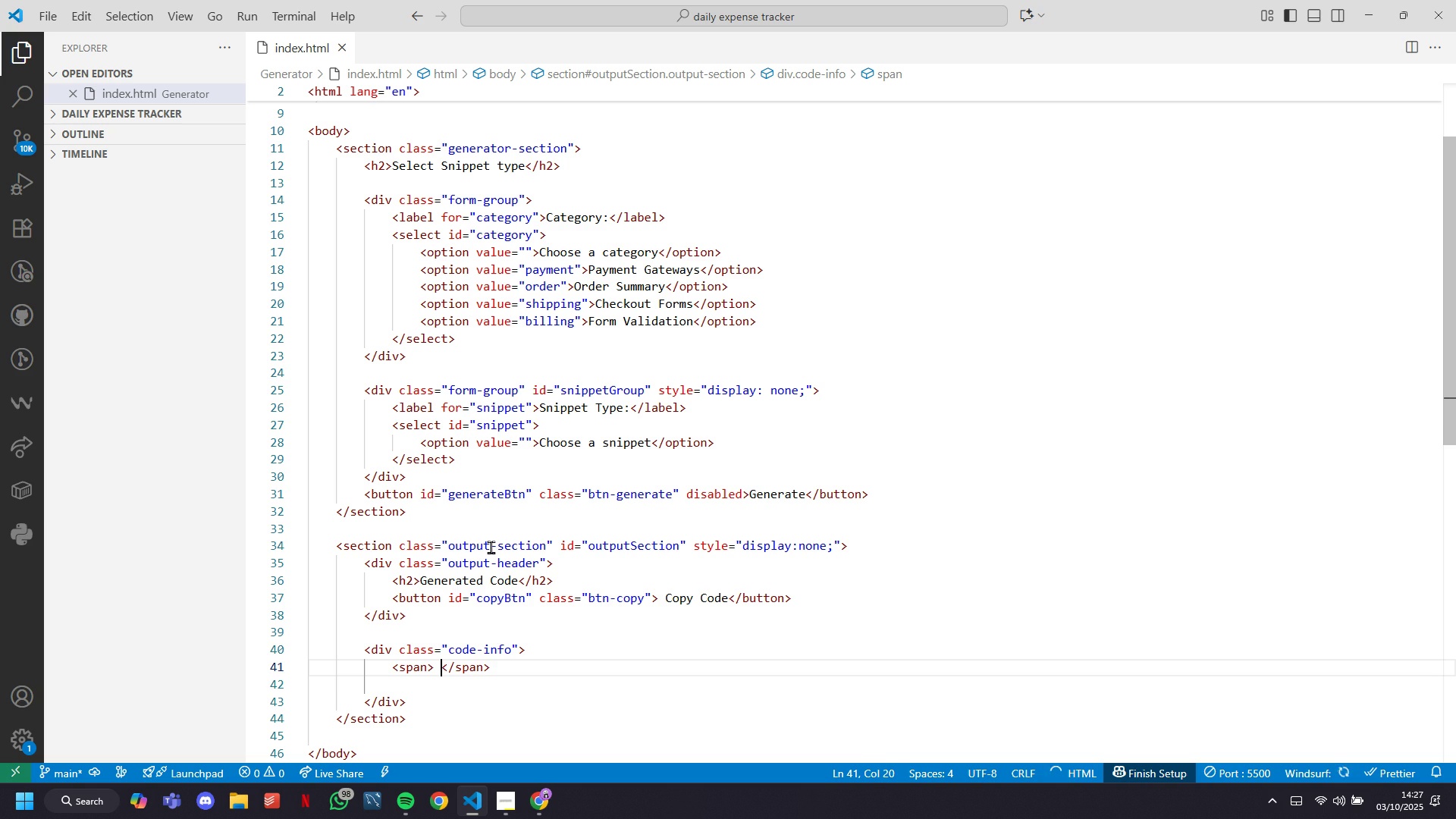 
key(ArrowLeft)
 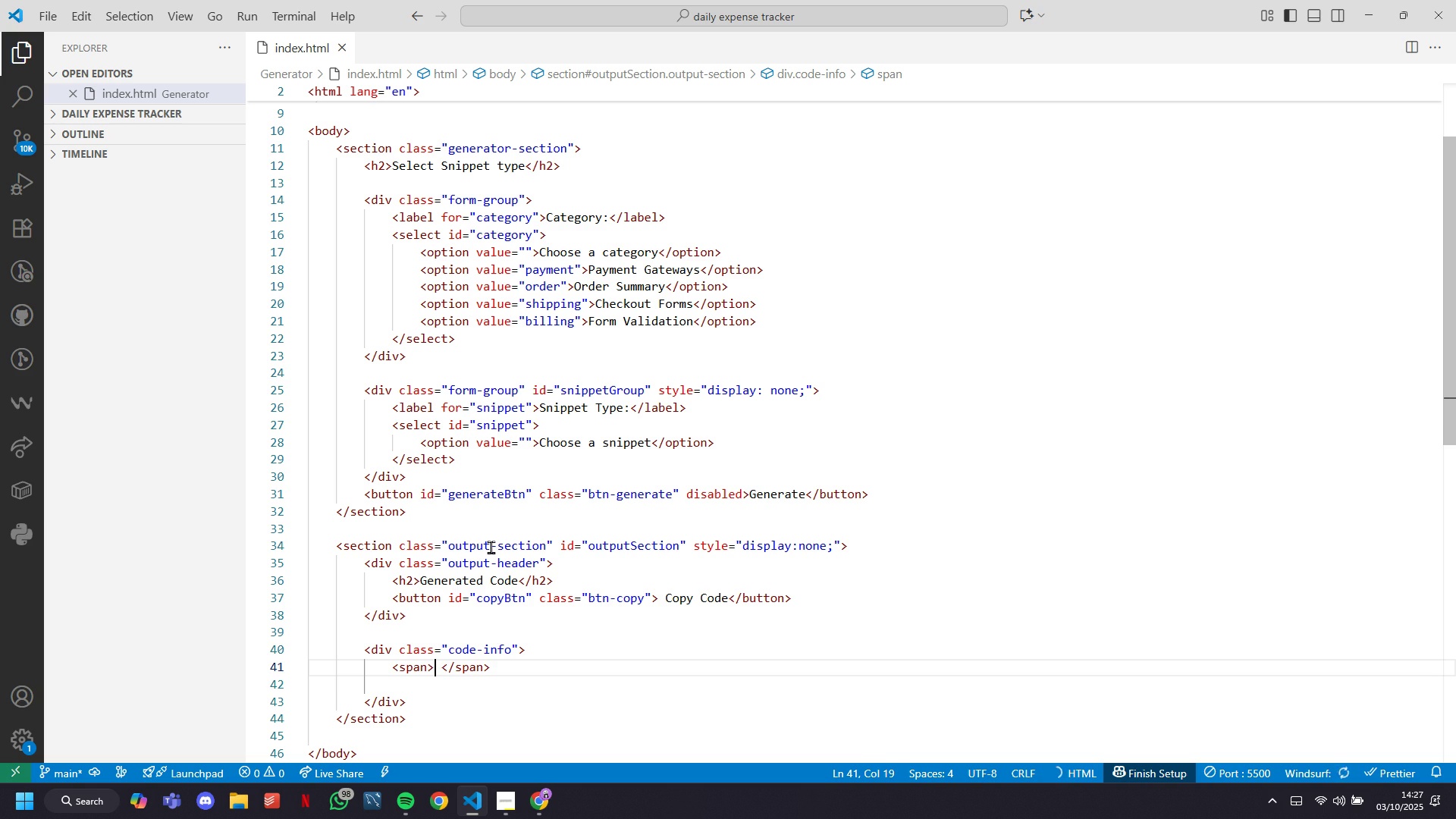 
key(ArrowLeft)
 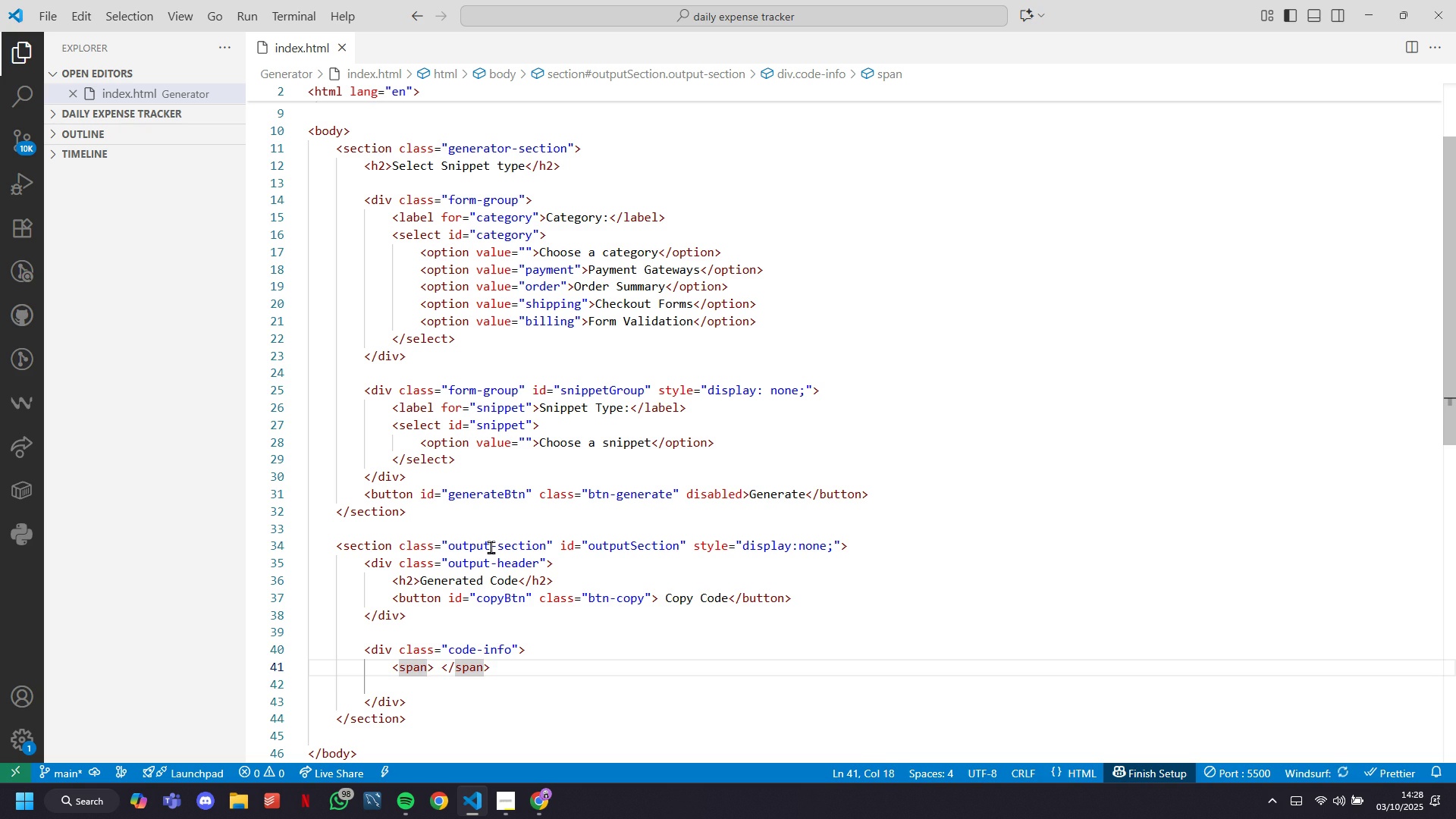 
type( class=")